 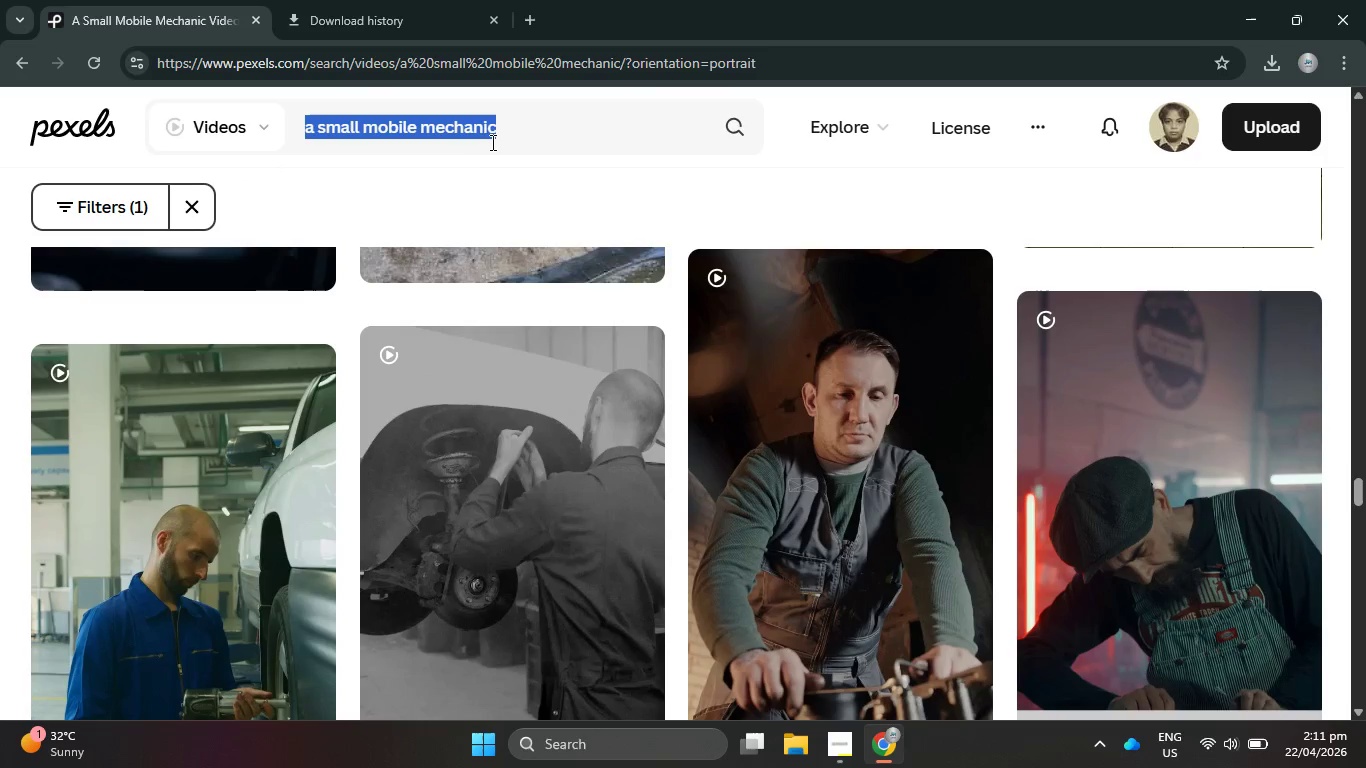 
type(broken power tool)
 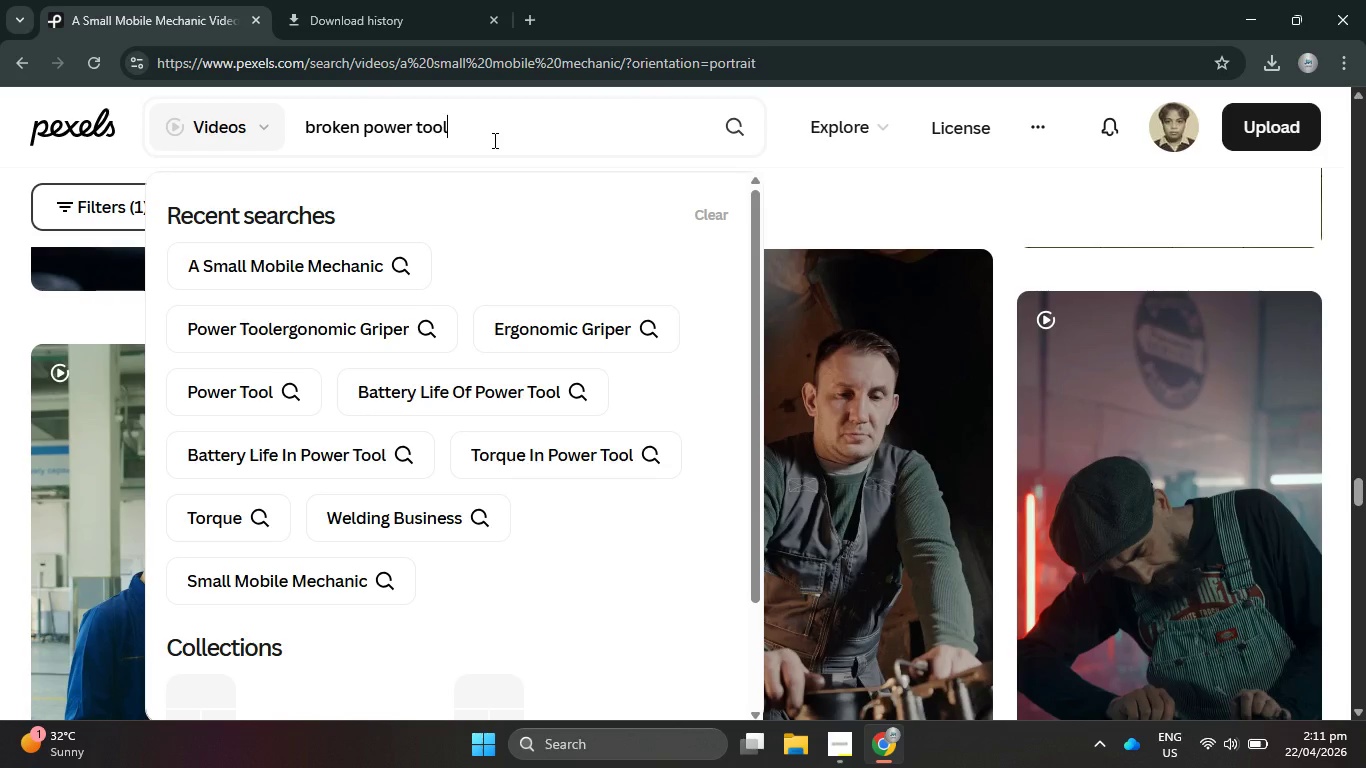 
key(Enter)
 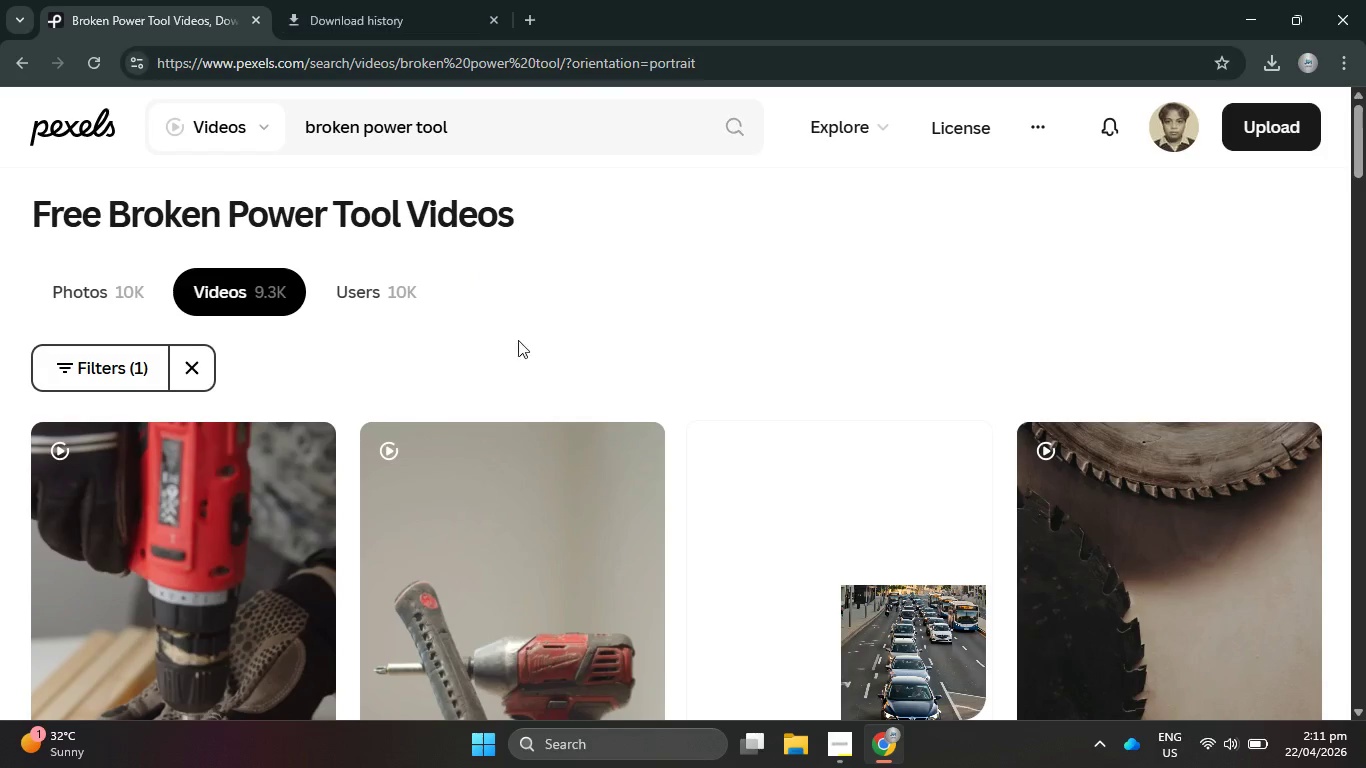 
wait(7.72)
 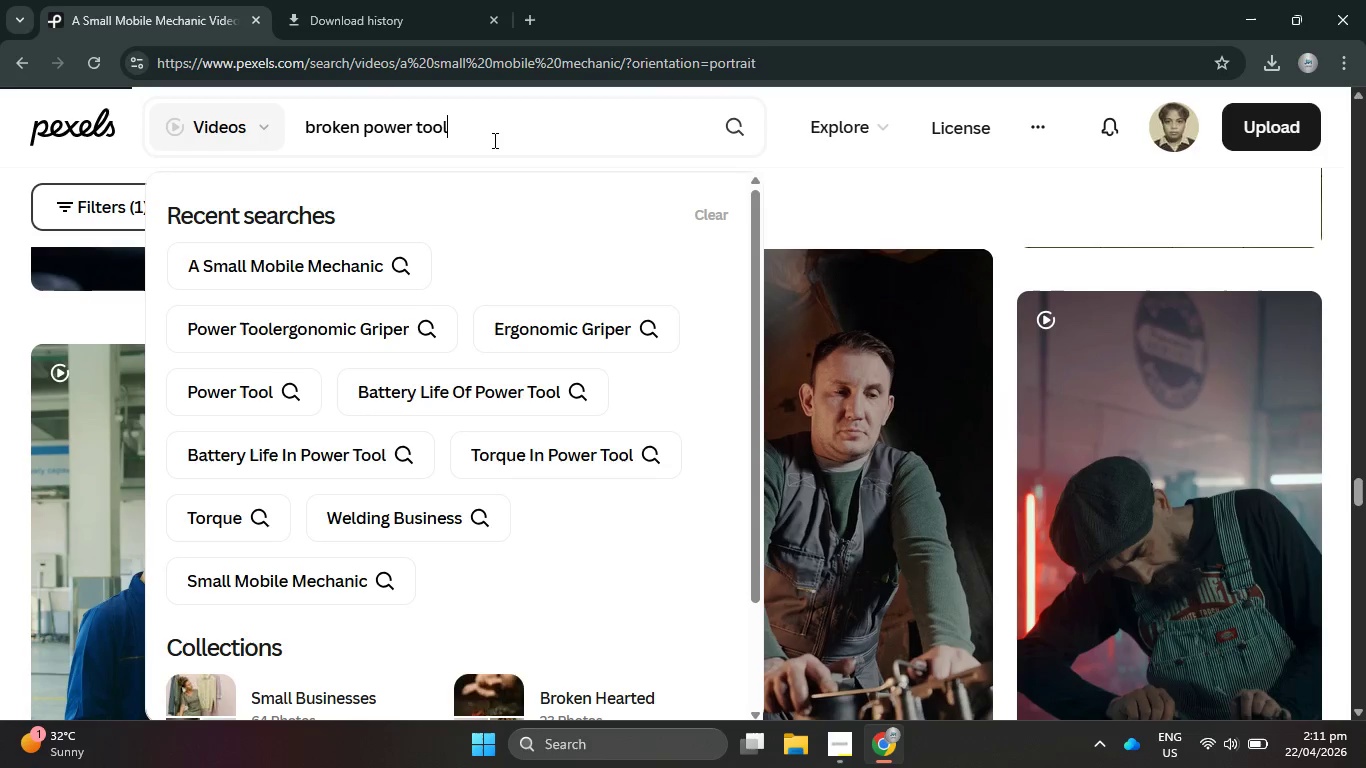 
scroll: coordinate [741, 367], scroll_direction: down, amount: 11.0
 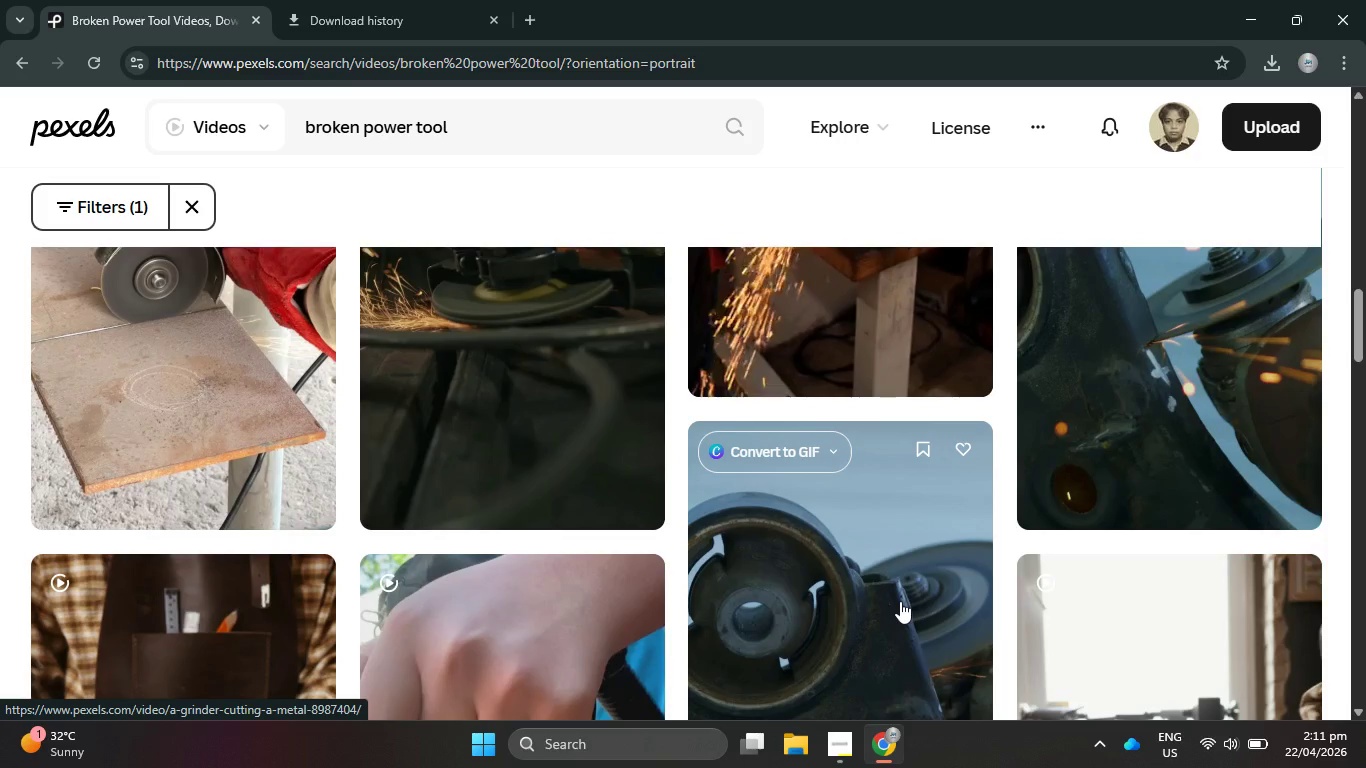 
scroll: coordinate [883, 577], scroll_direction: down, amount: 8.0
 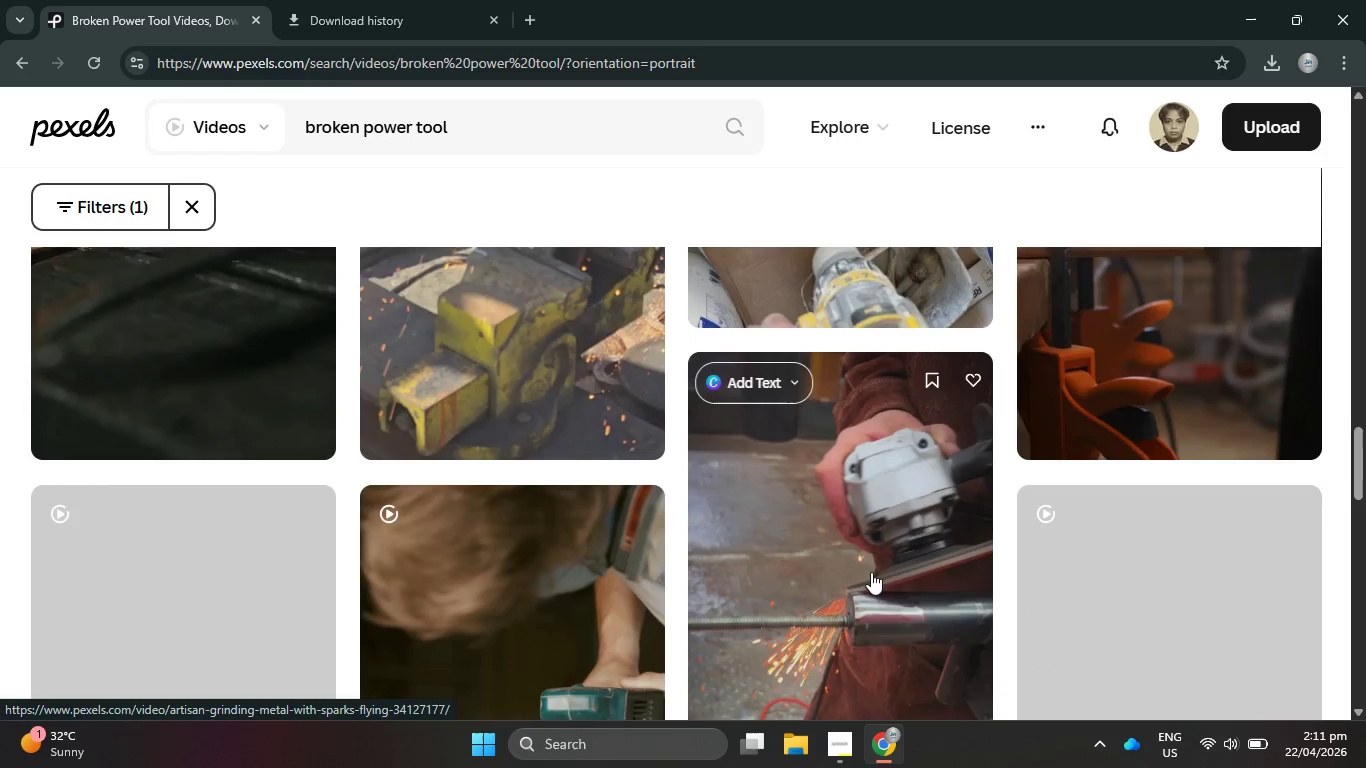 
scroll: coordinate [871, 575], scroll_direction: up, amount: 27.0
 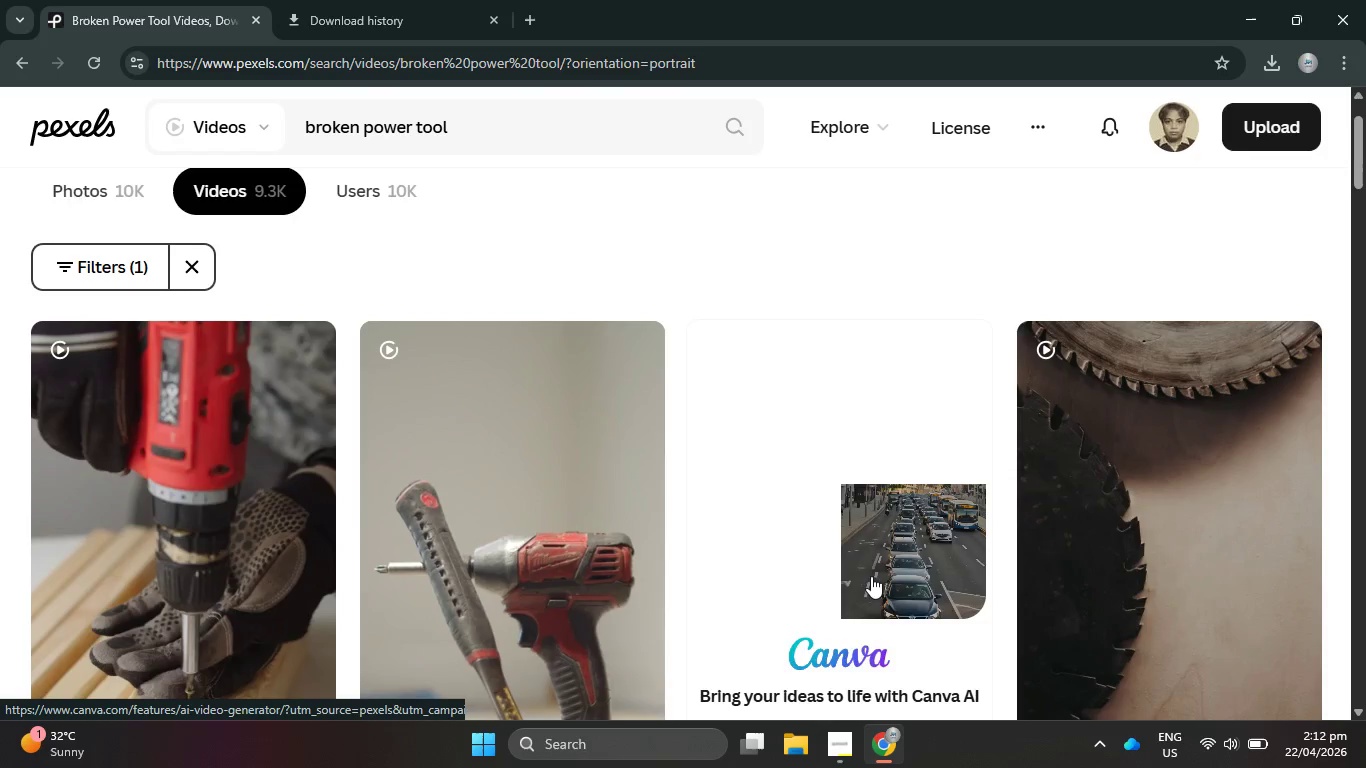 
scroll: coordinate [871, 576], scroll_direction: down, amount: 2.0
 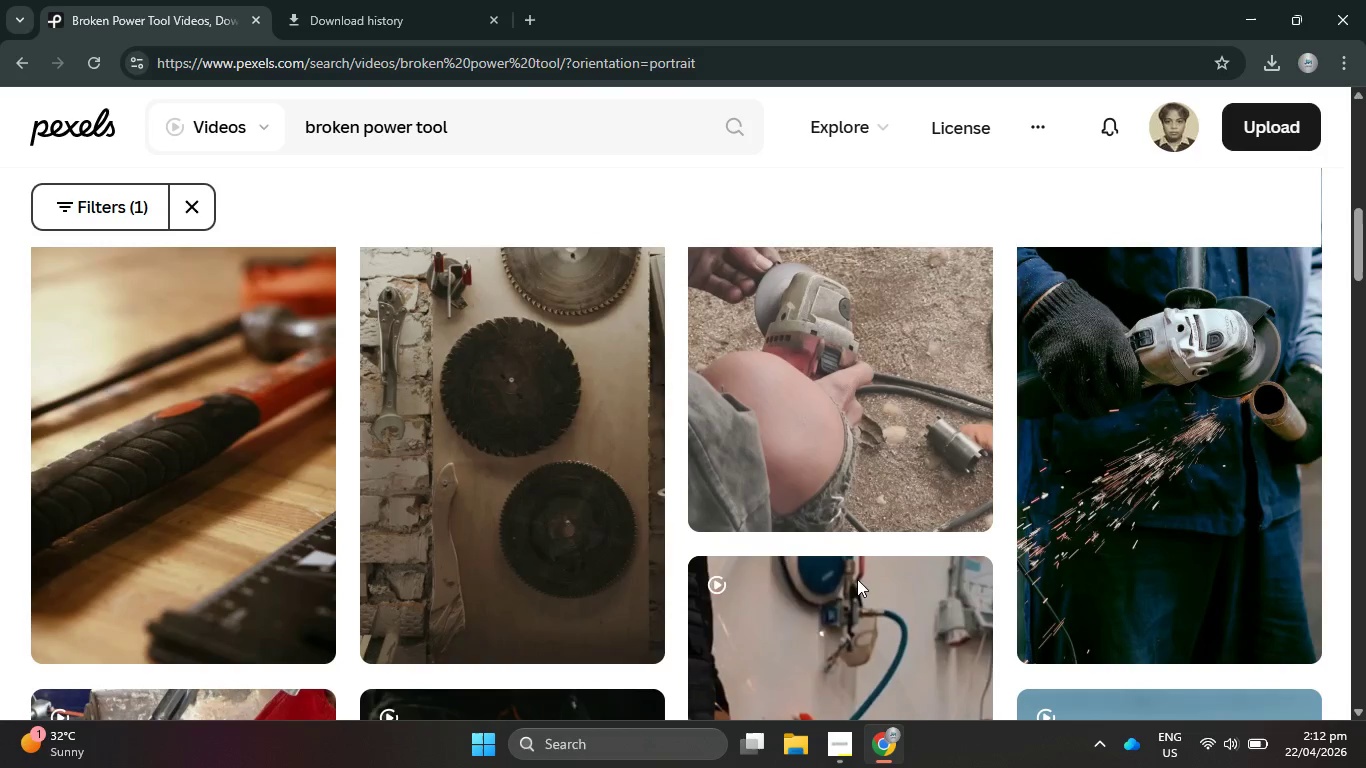 
mouse_move([458, 504])
 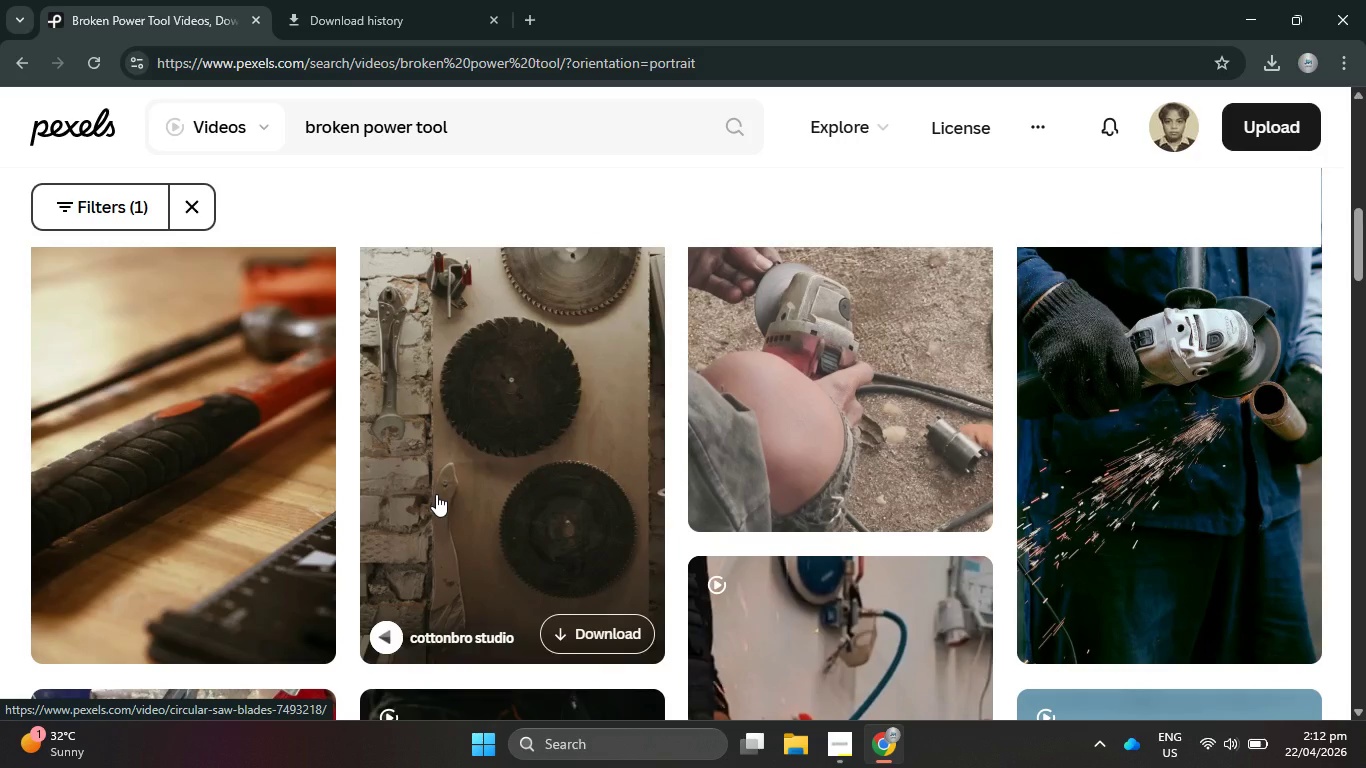 
left_click([436, 494])
 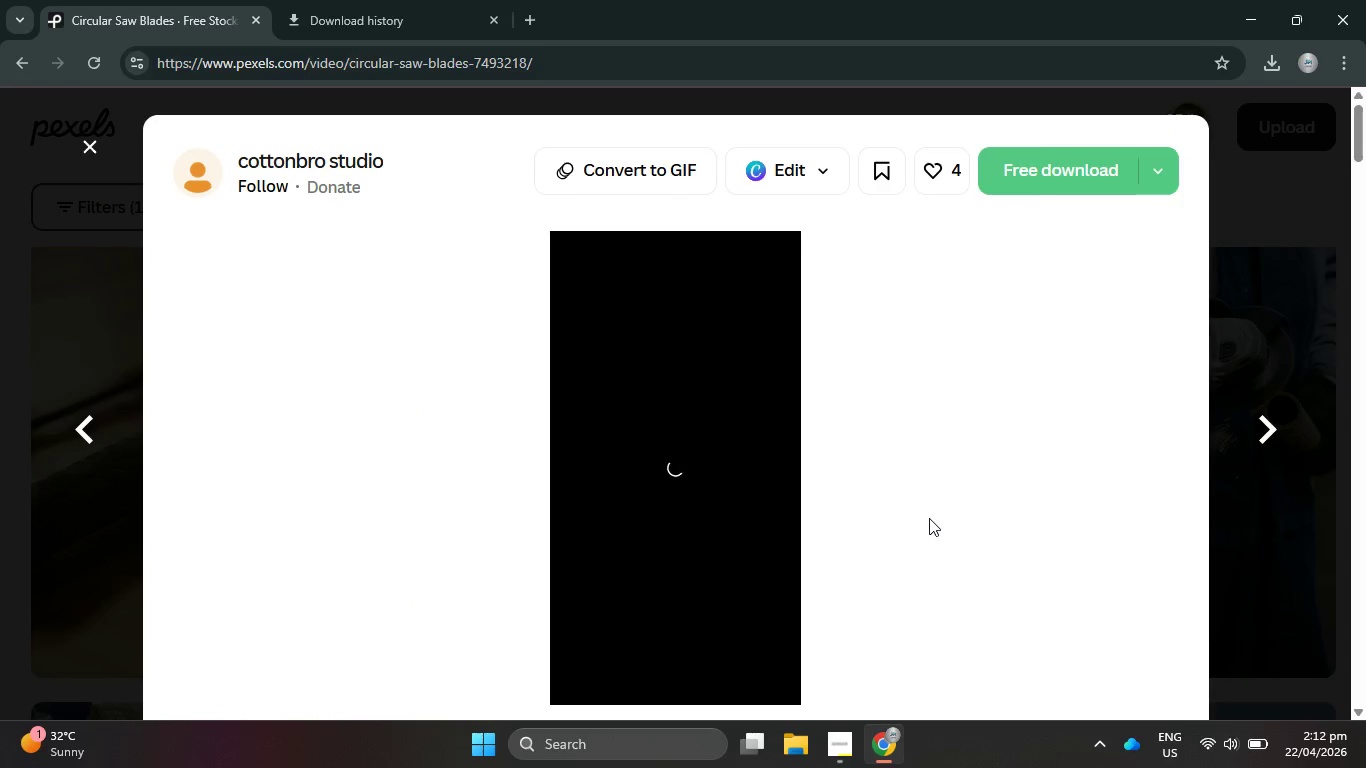 
wait(6.05)
 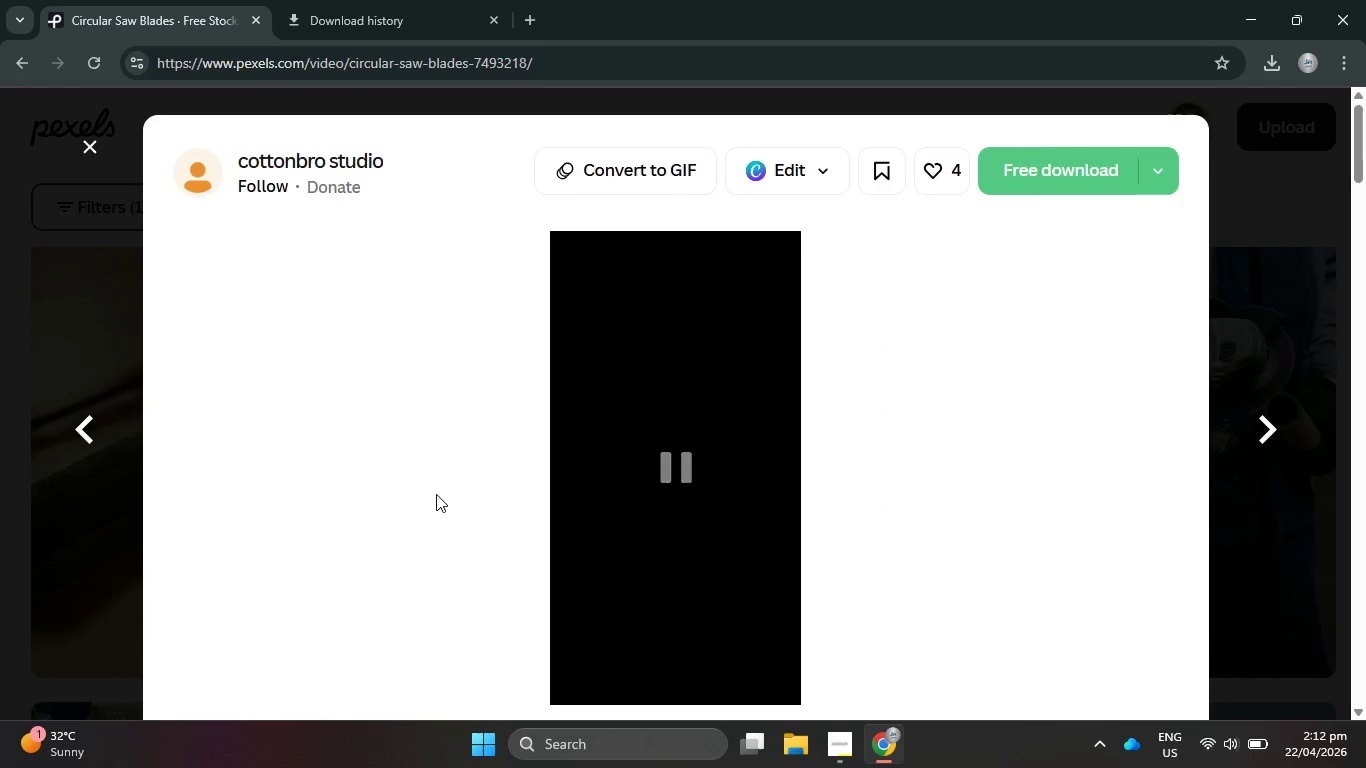 
scroll: coordinate [844, 481], scroll_direction: down, amount: 6.0
 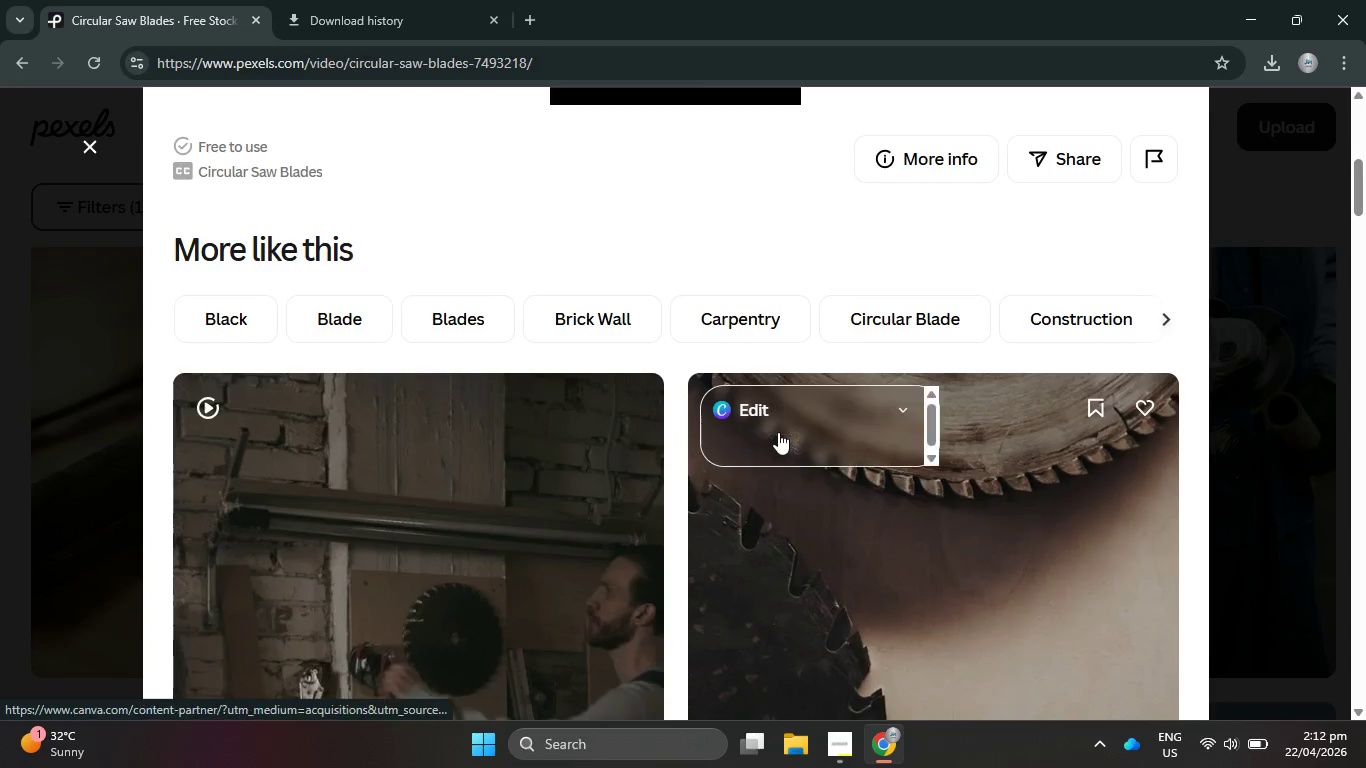 
scroll: coordinate [771, 423], scroll_direction: up, amount: 1.0
 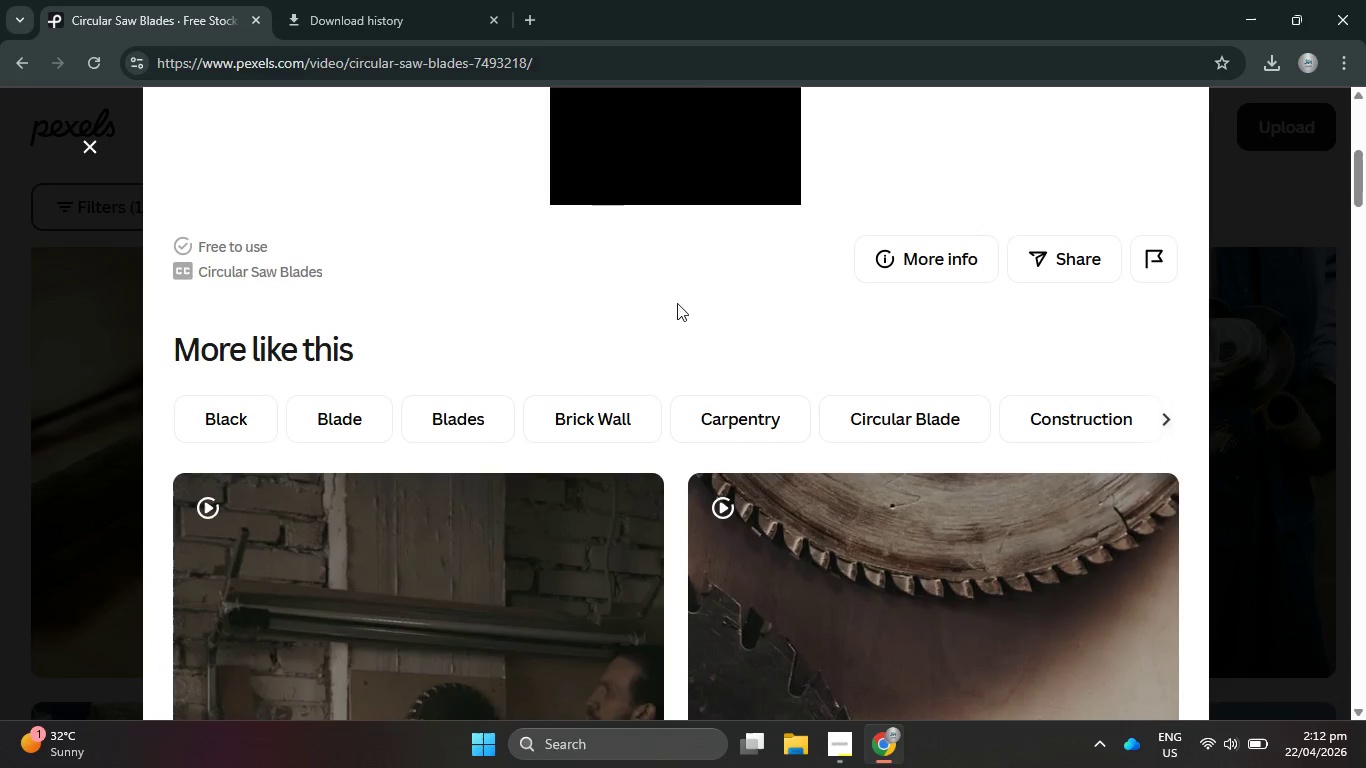 
wait(5.71)
 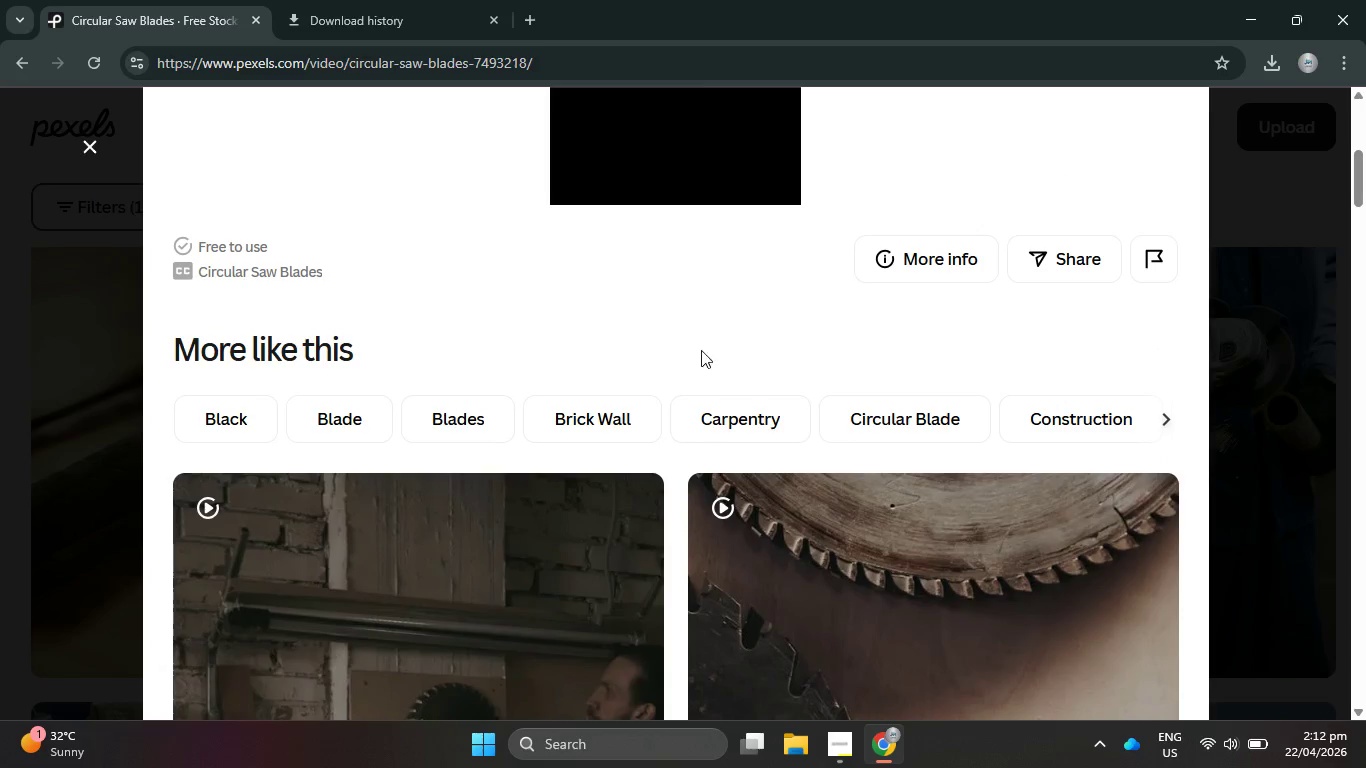 
scroll: coordinate [641, 296], scroll_direction: up, amount: 7.0
 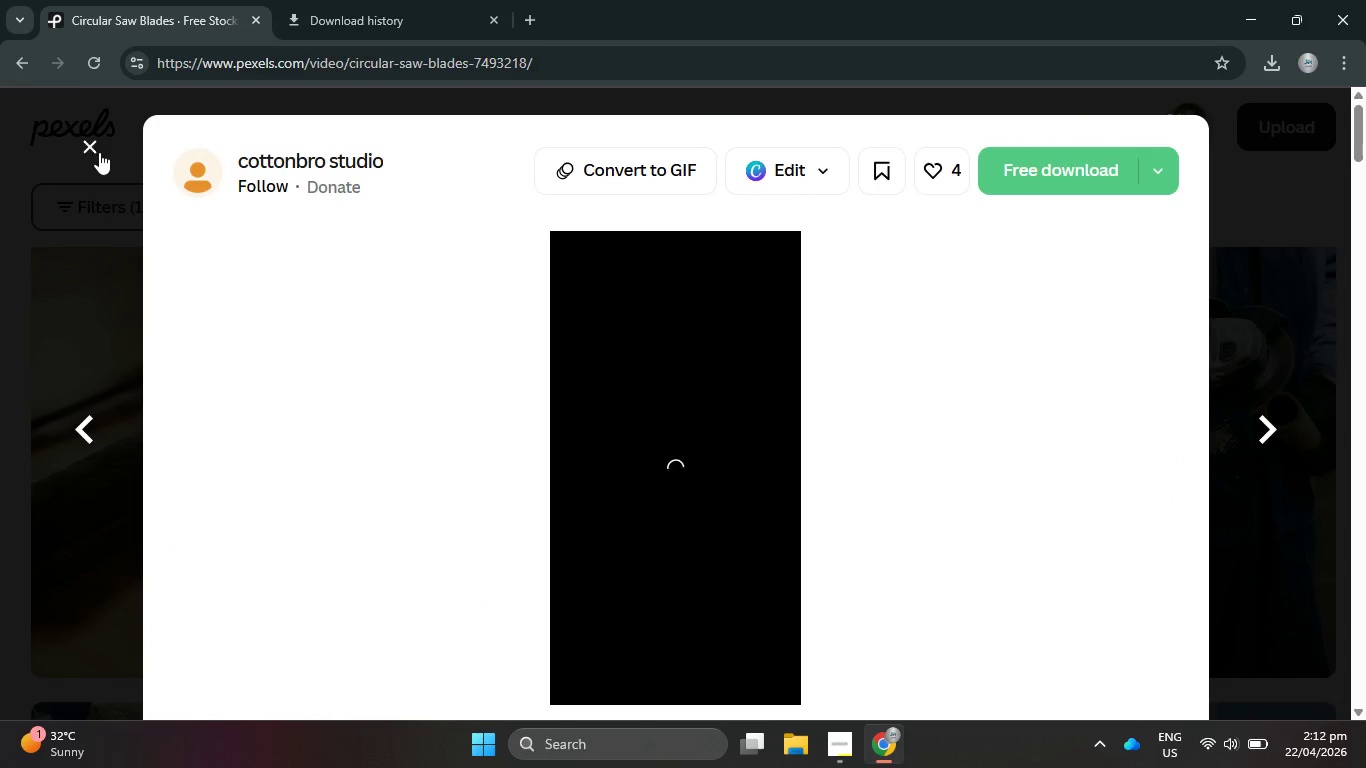 
left_click([99, 151])
 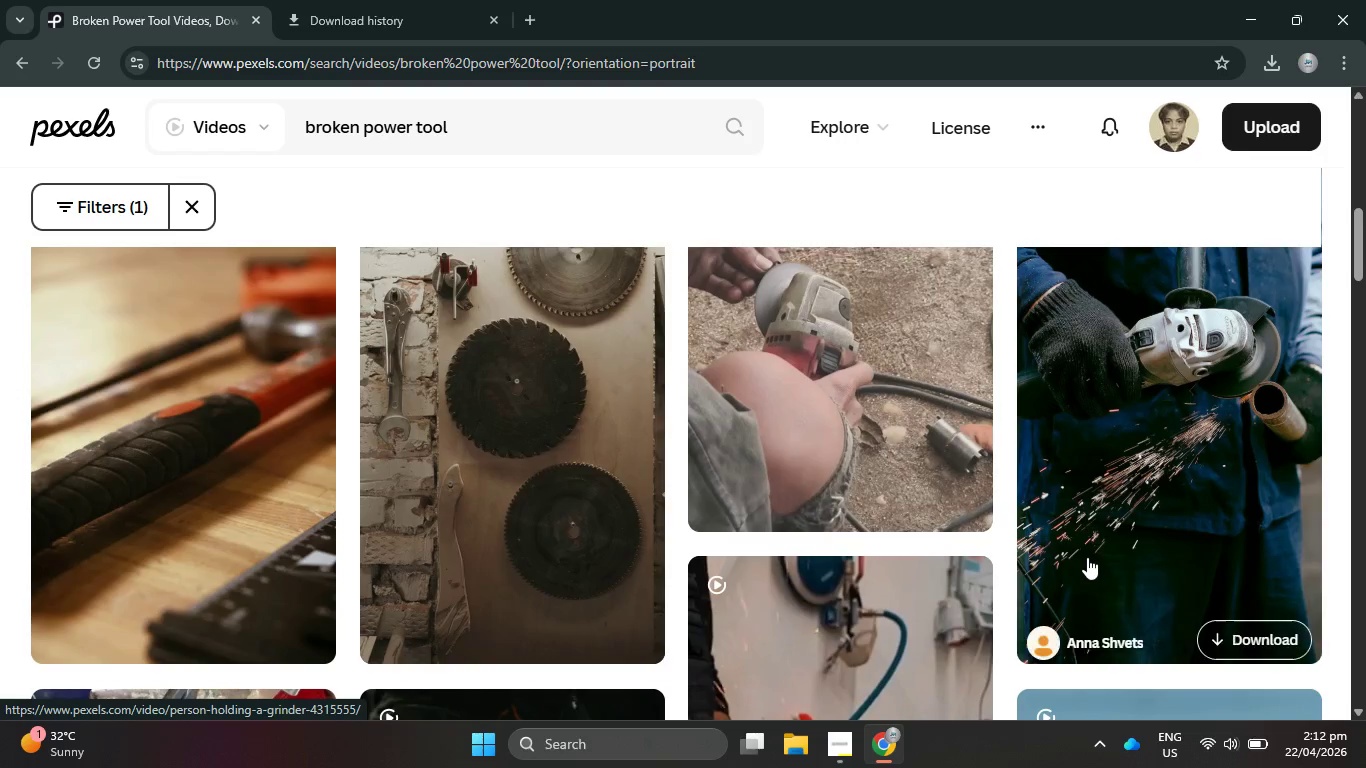 
scroll: coordinate [1061, 512], scroll_direction: up, amount: 2.0
 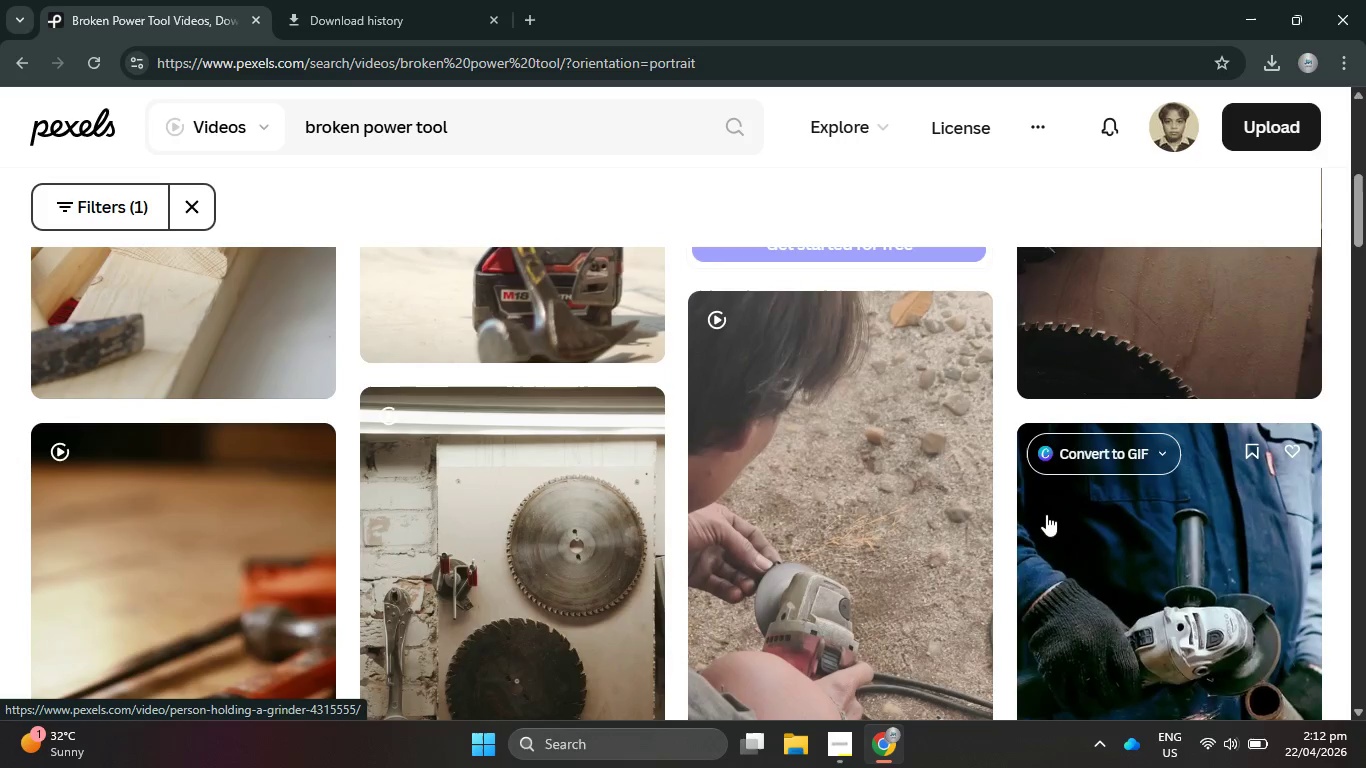 
scroll: coordinate [968, 504], scroll_direction: down, amount: 7.0
 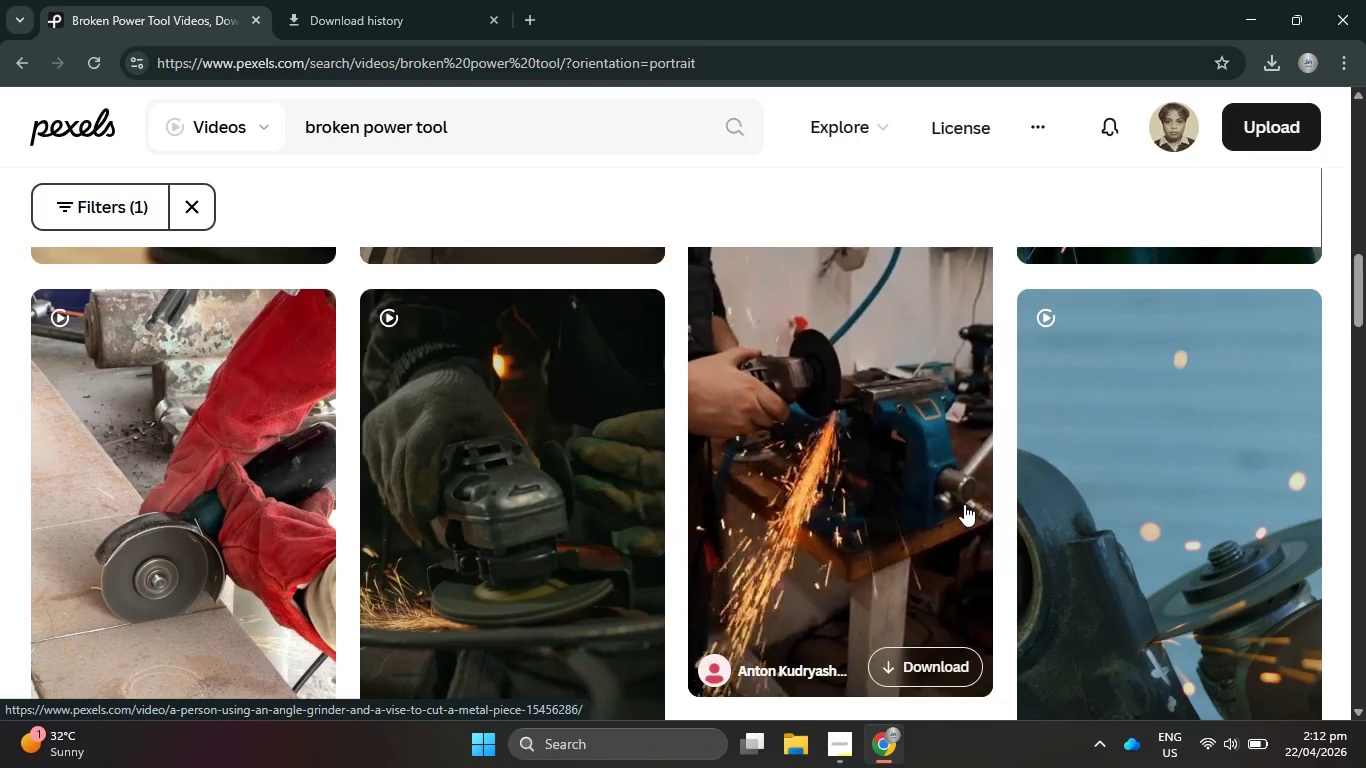 
scroll: coordinate [957, 500], scroll_direction: up, amount: 2.0
 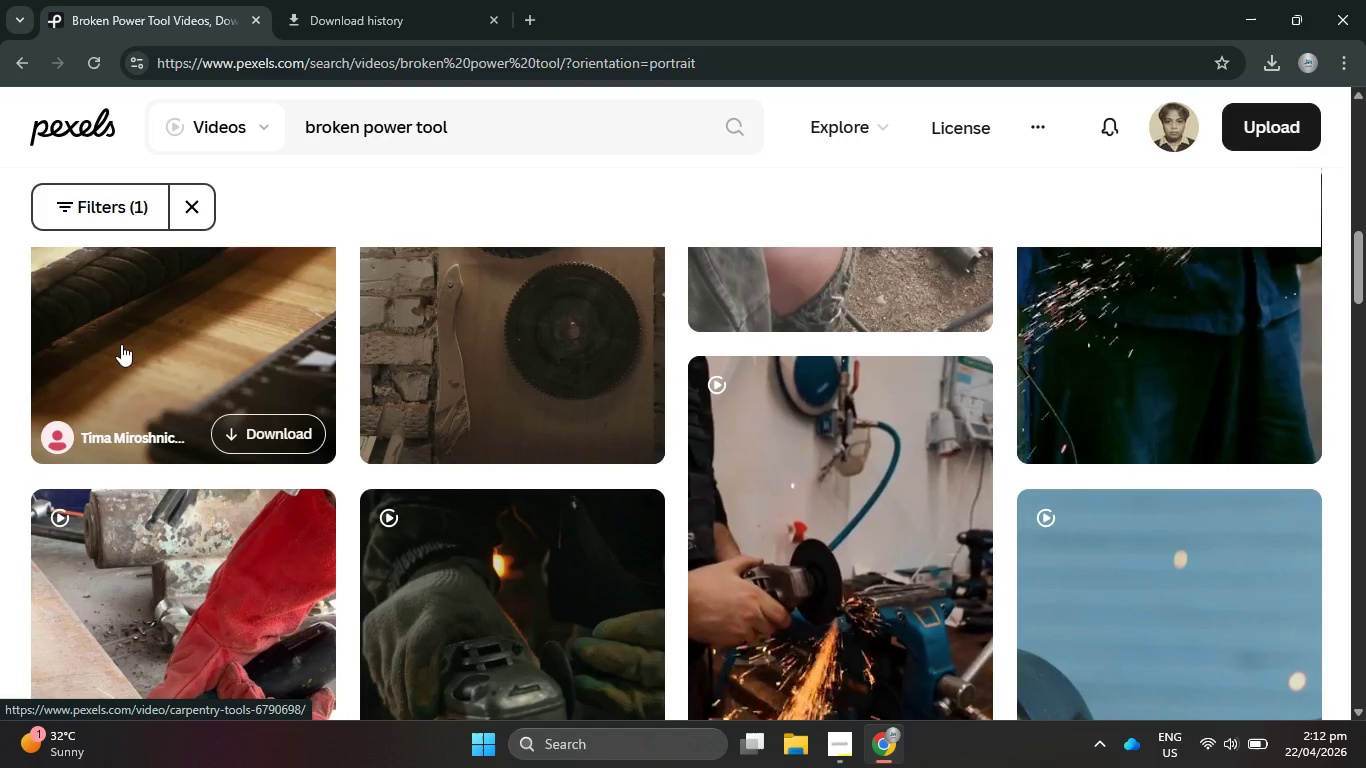 
left_click([125, 342])
 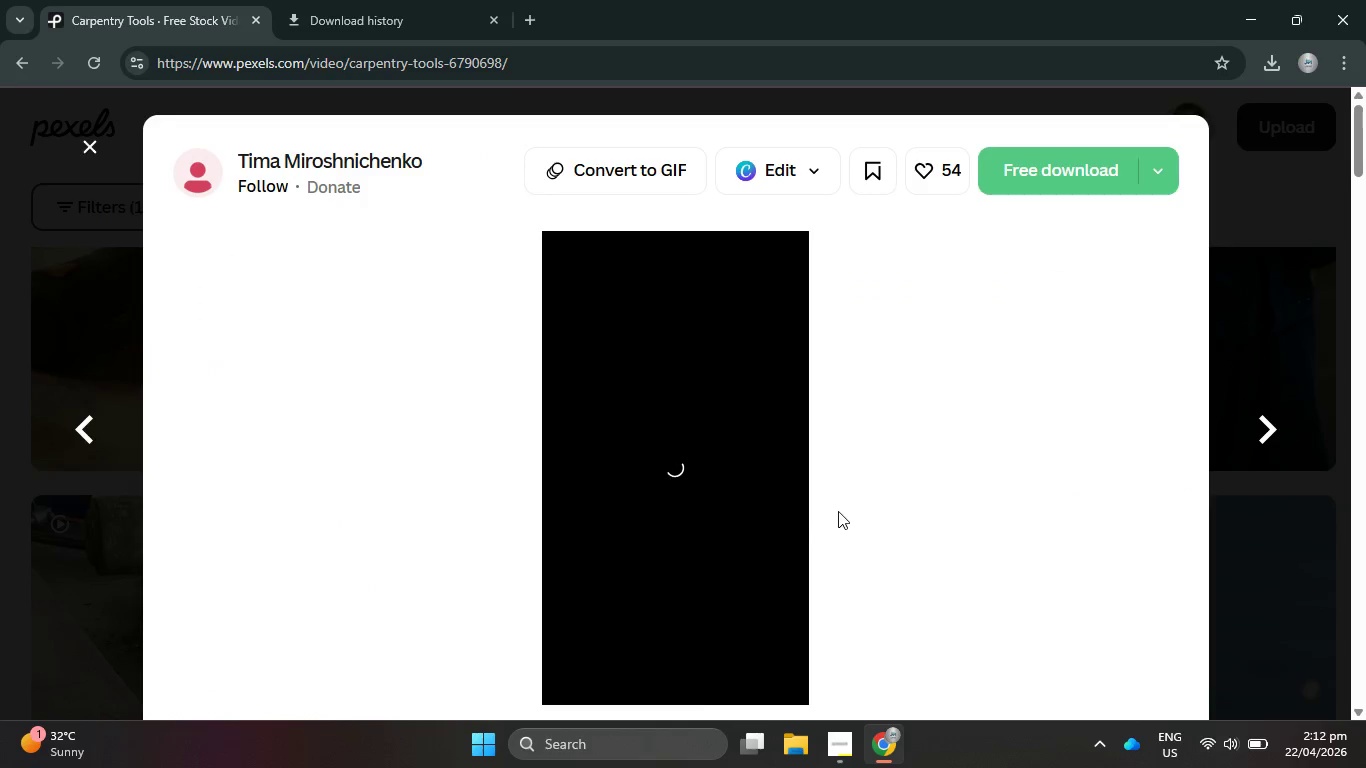 
wait(5.91)
 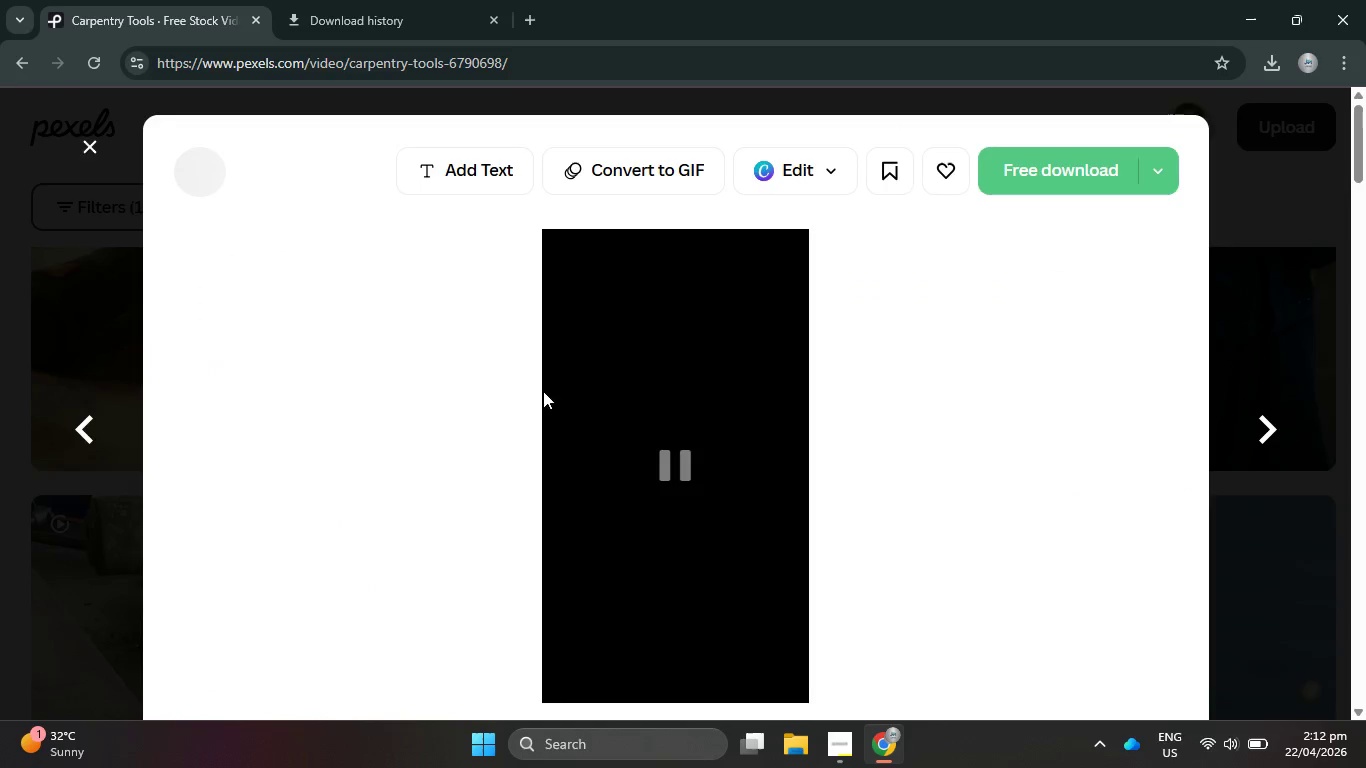 
left_click([1027, 161])
 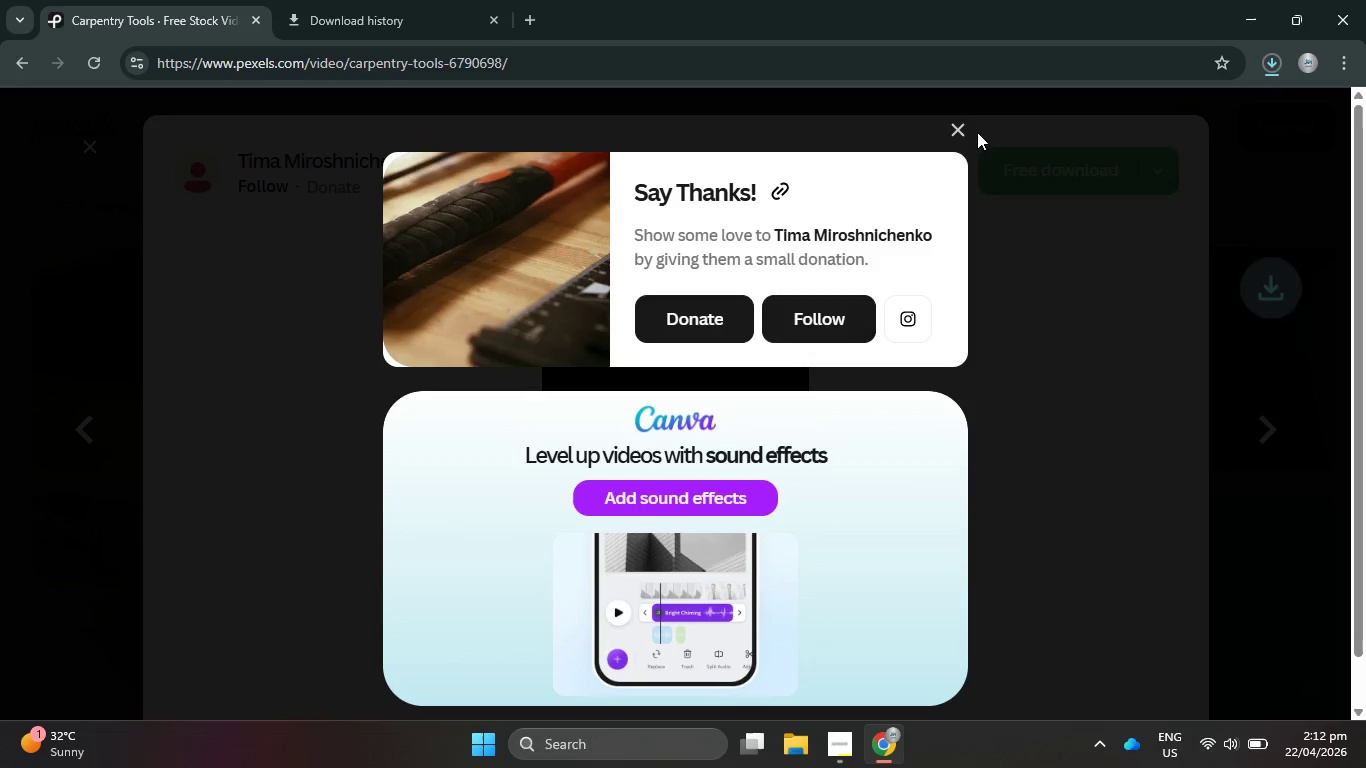 
left_click([957, 132])
 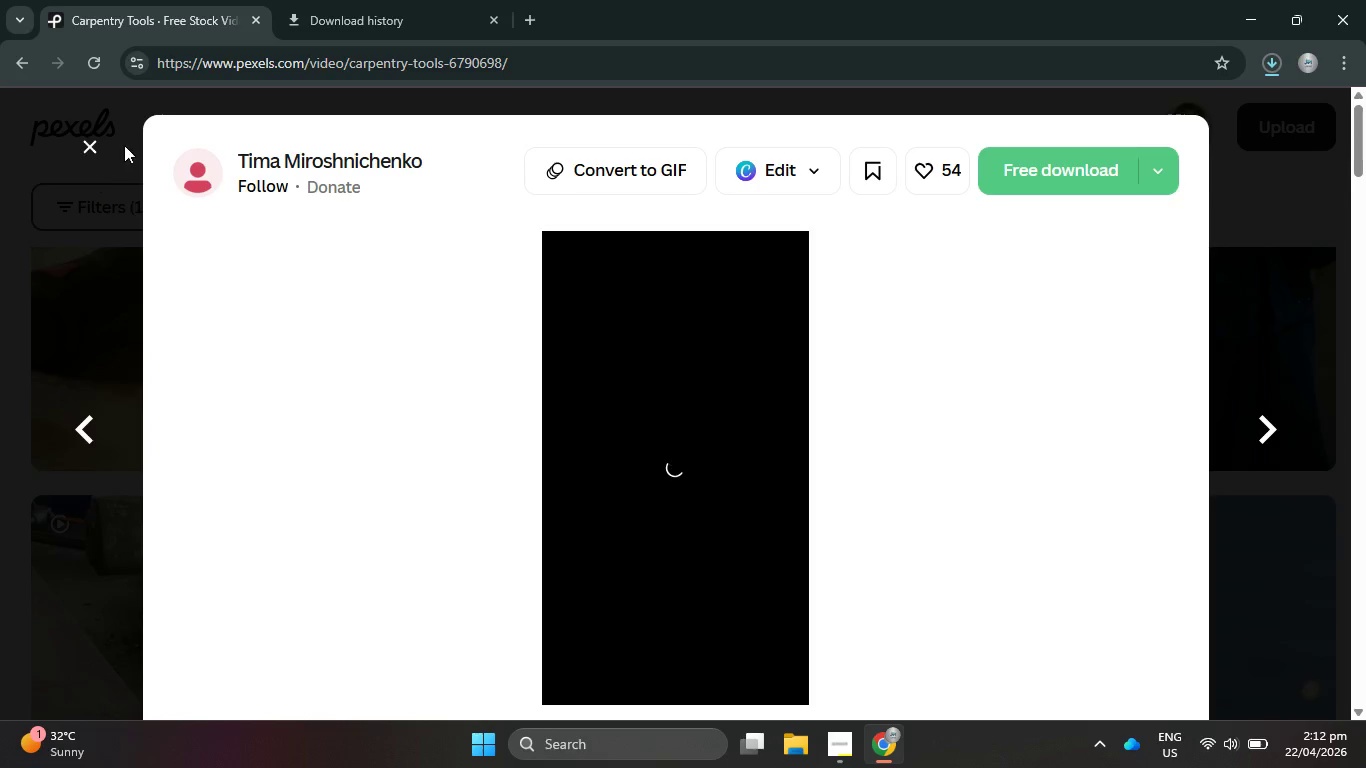 
left_click([83, 144])
 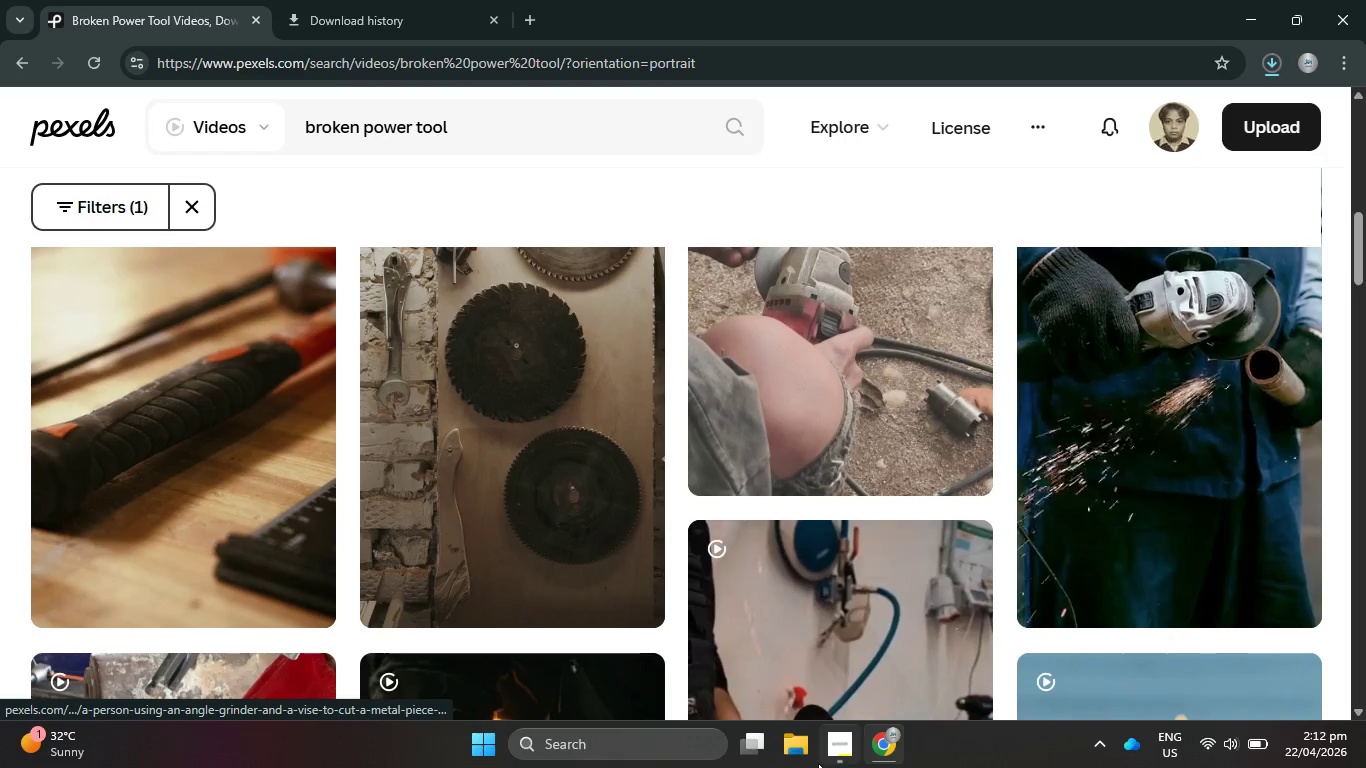 
left_click([841, 743])